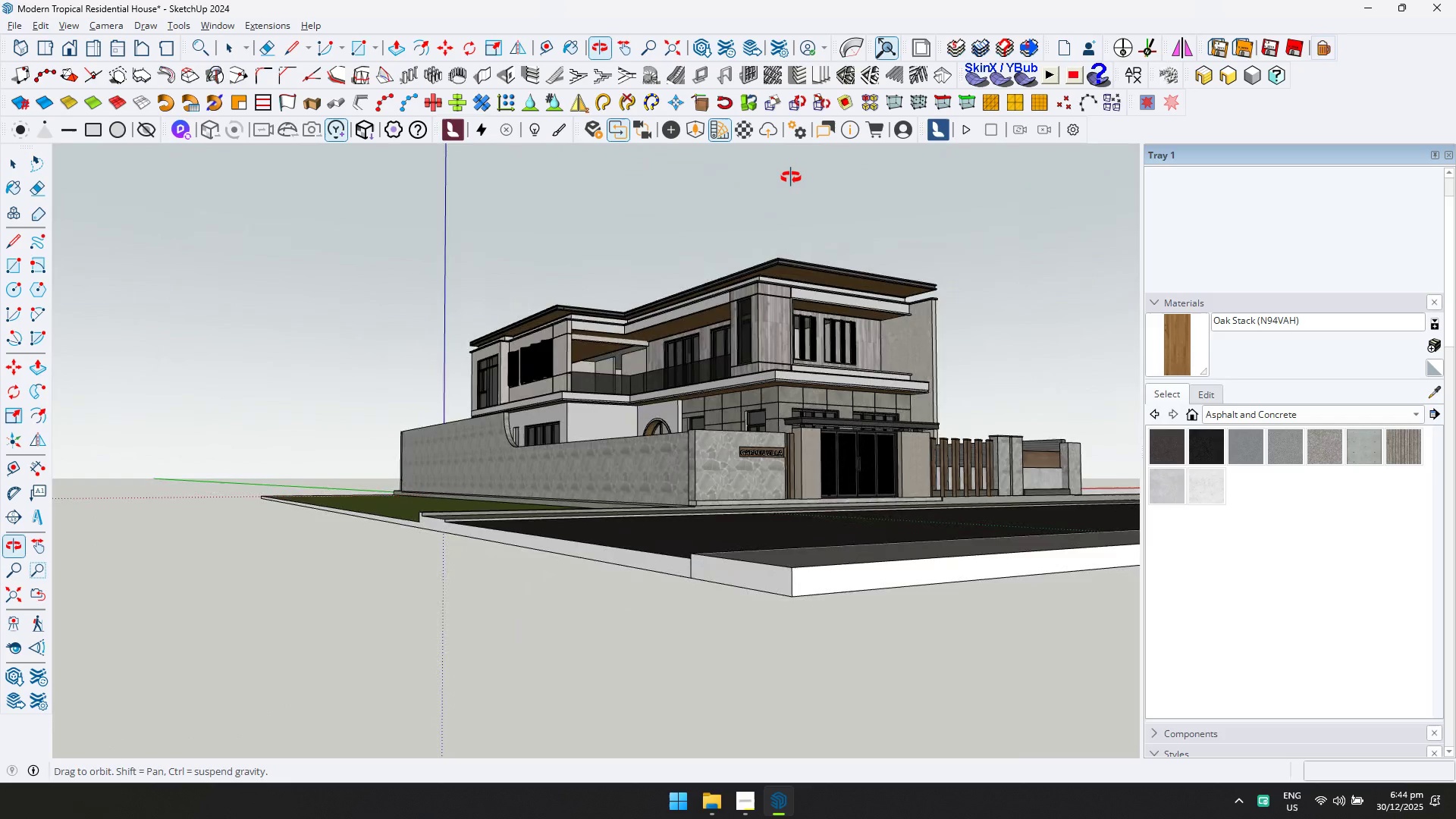 
key(Shift+ShiftLeft)
 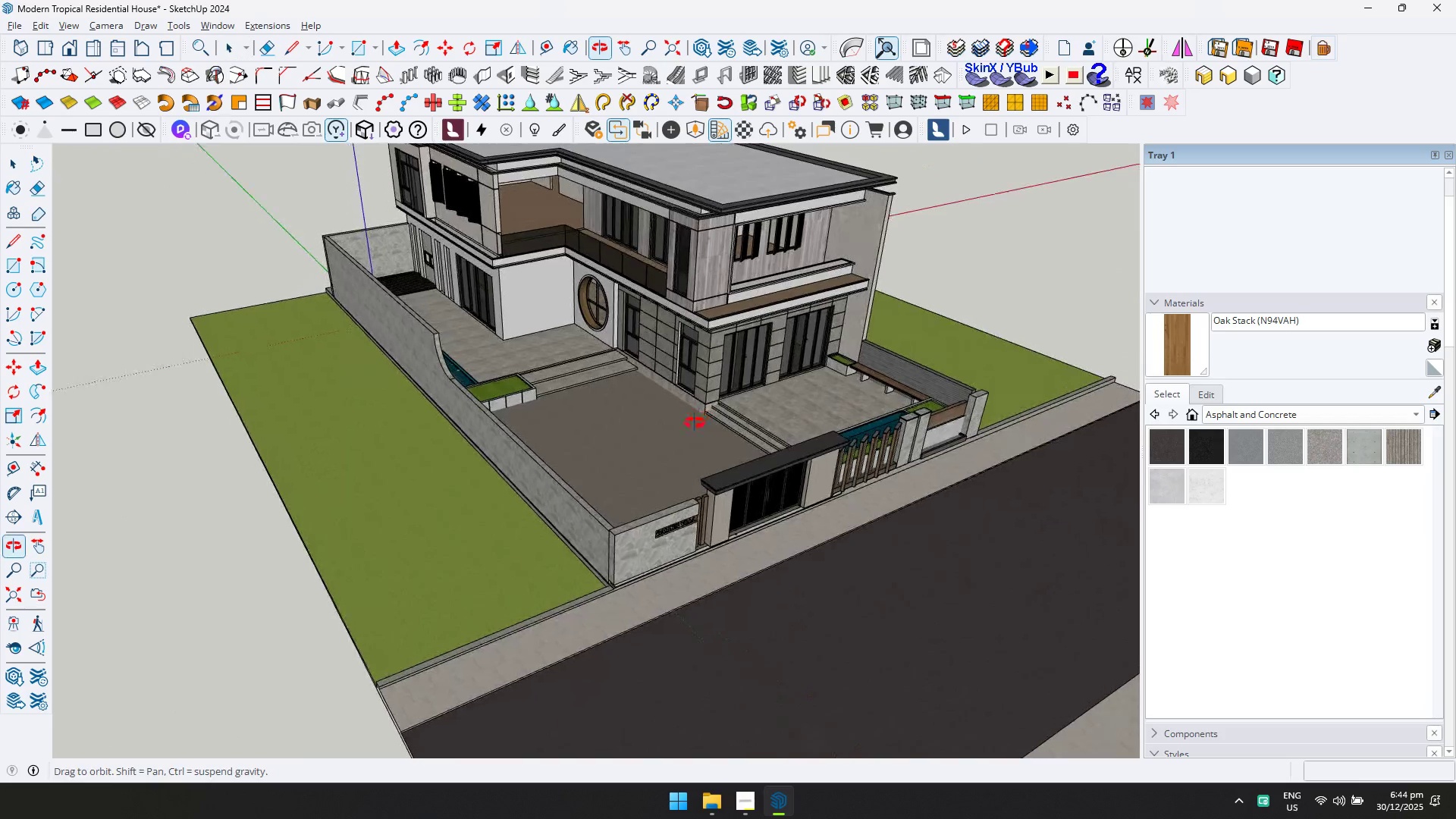 
scroll: coordinate [527, 678], scroll_direction: up, amount: 8.0
 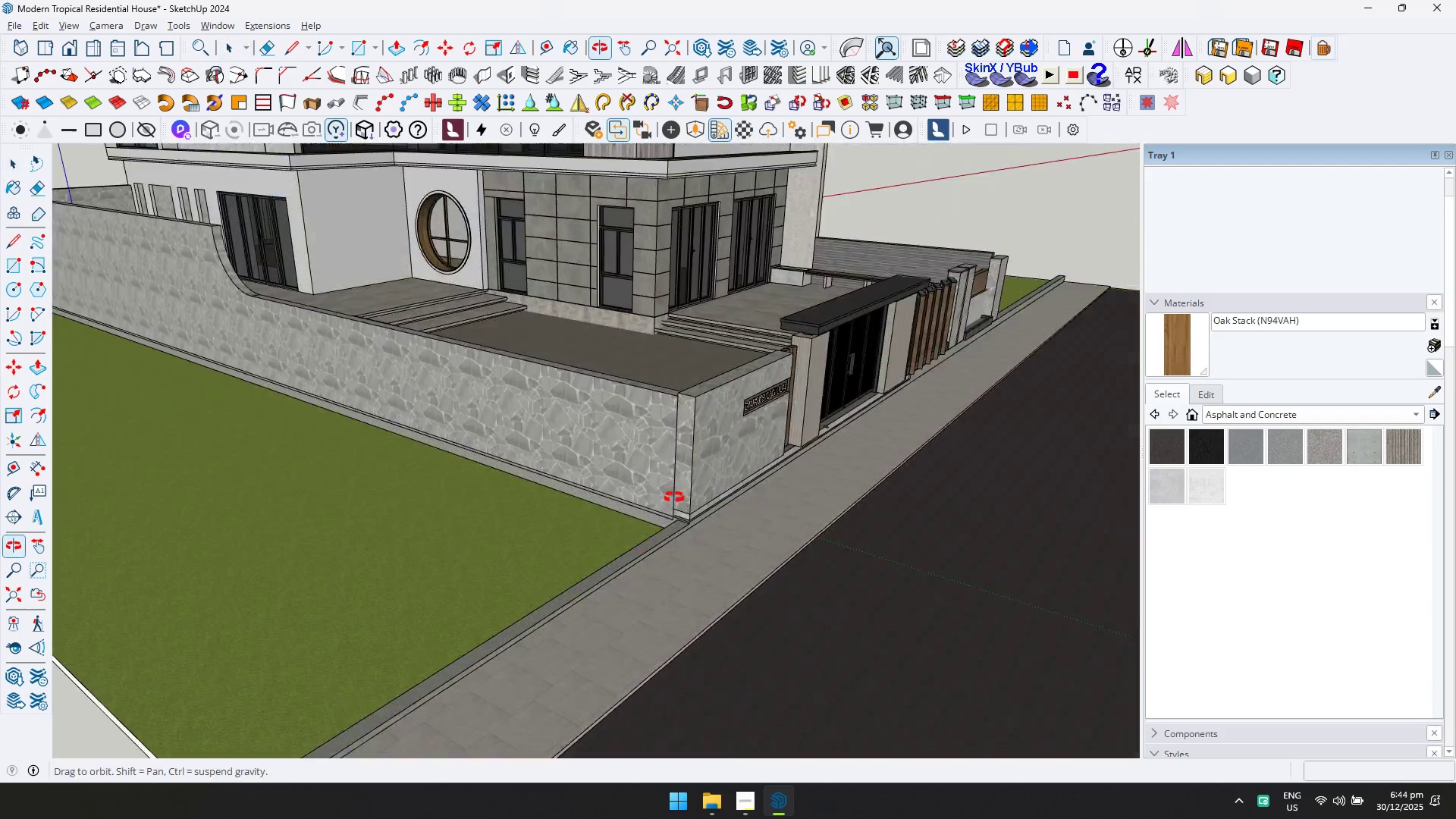 
key(Control+ControlLeft)
 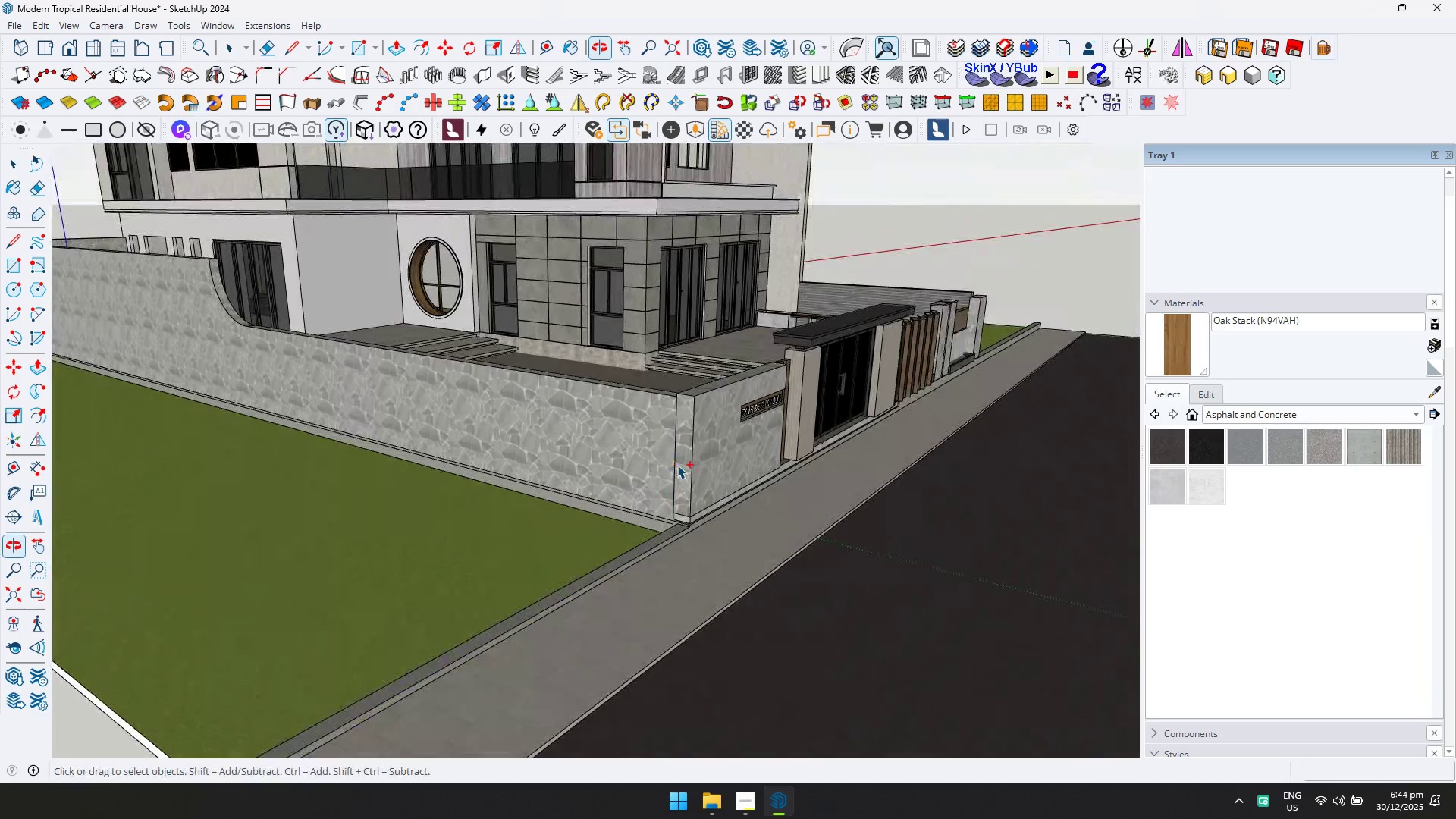 
key(Control+S)
 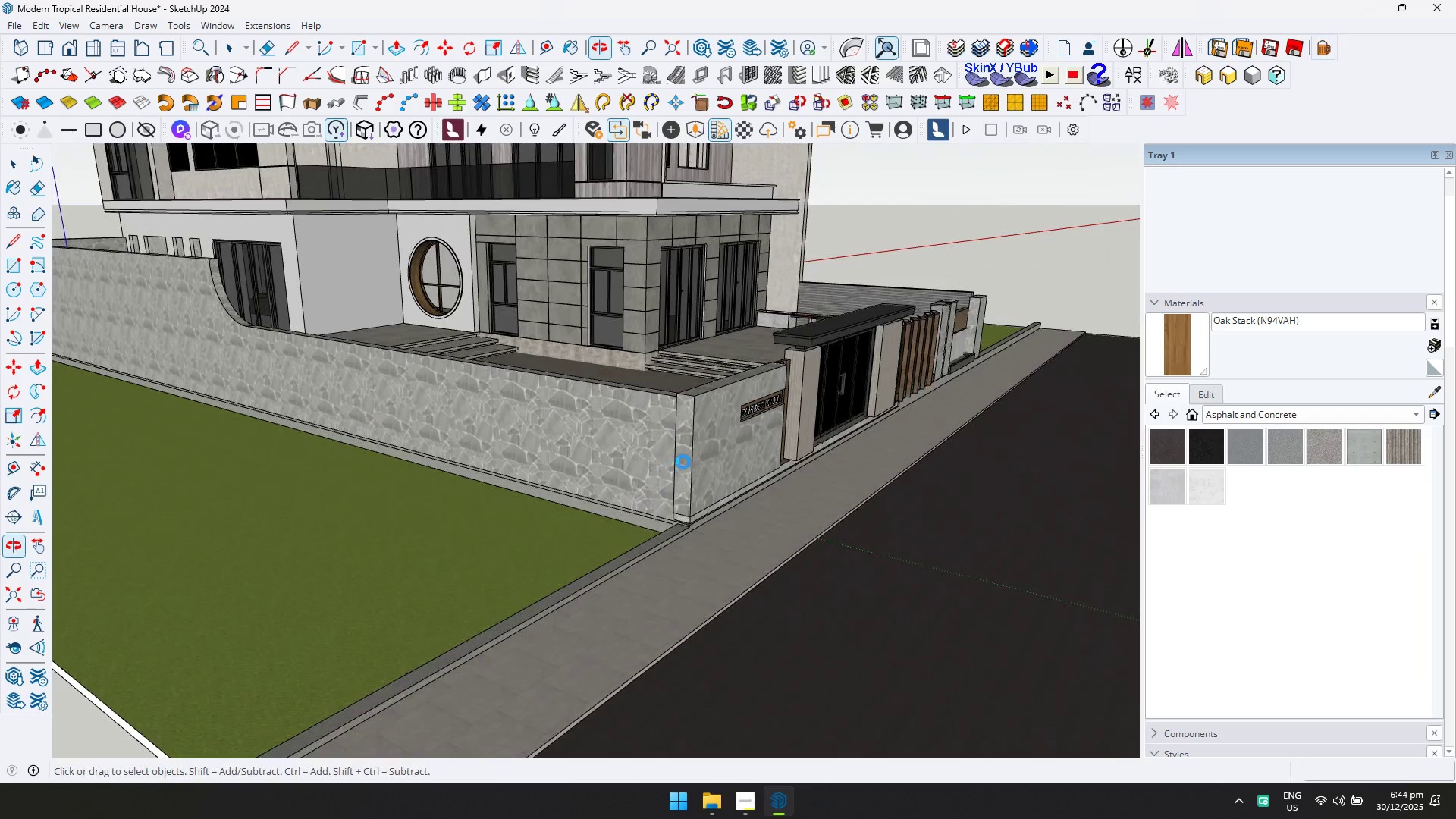 
key(Alt+AltLeft)
 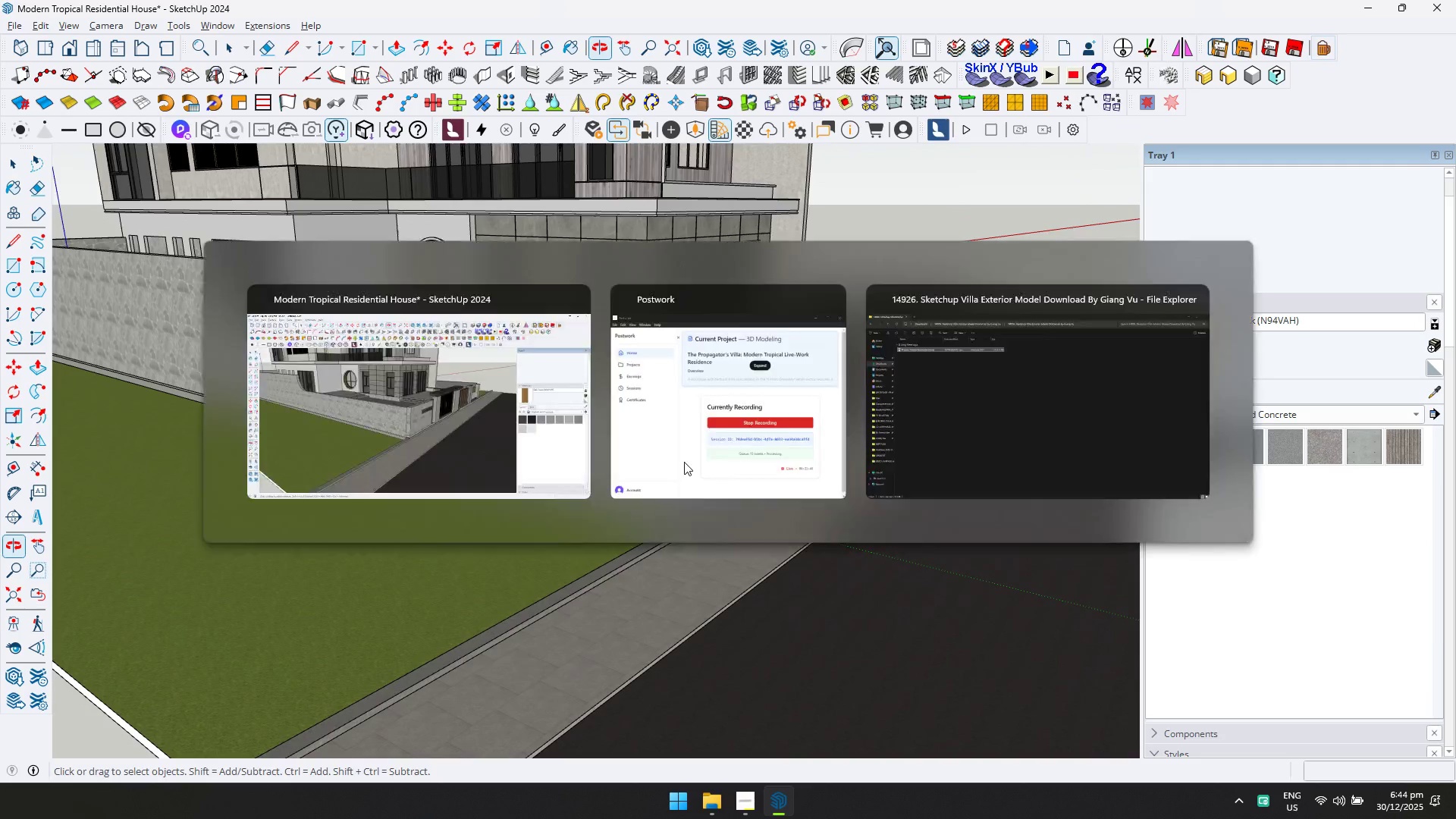 
key(Alt+Tab)